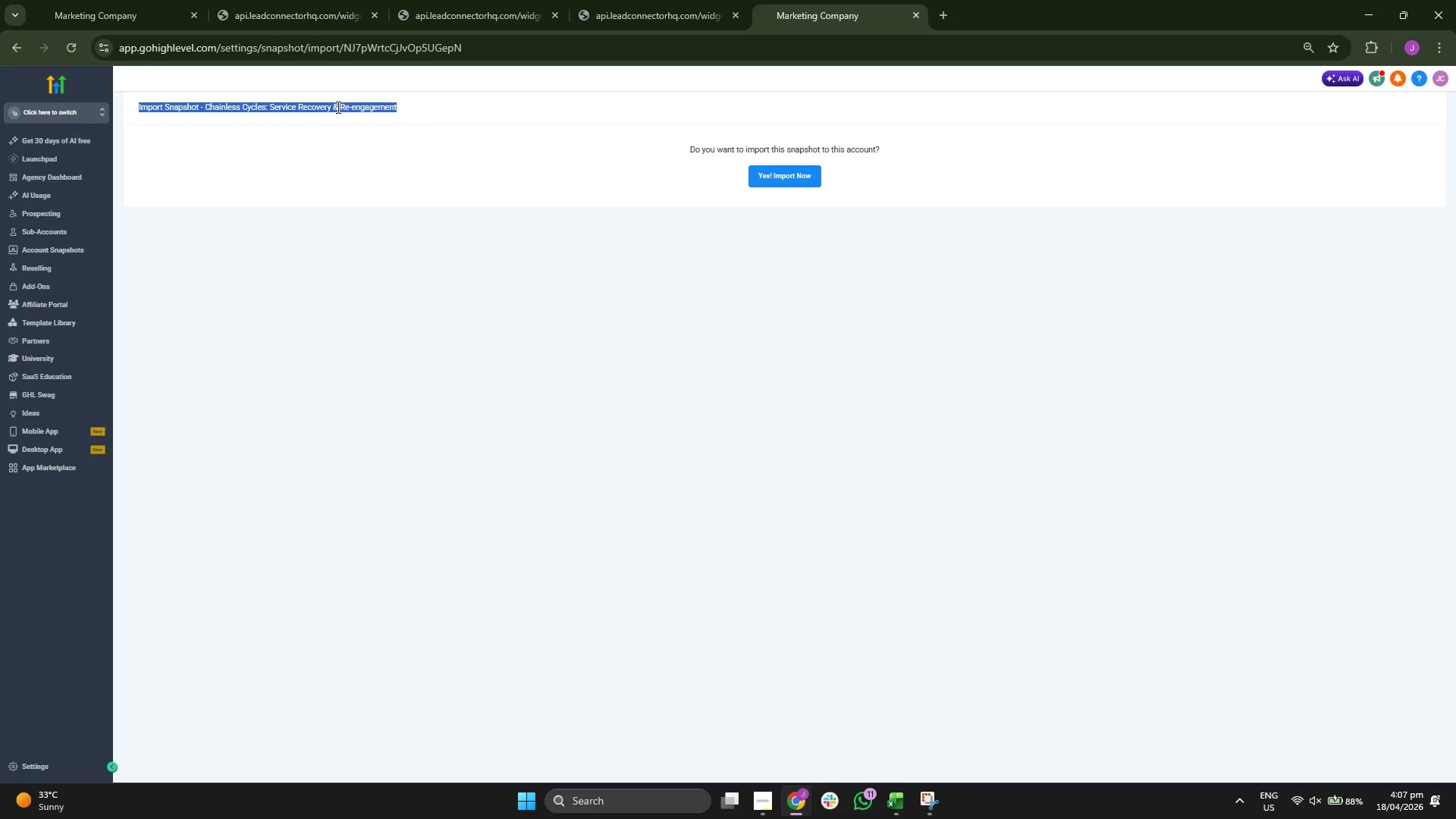 
triple_click([337, 107])
 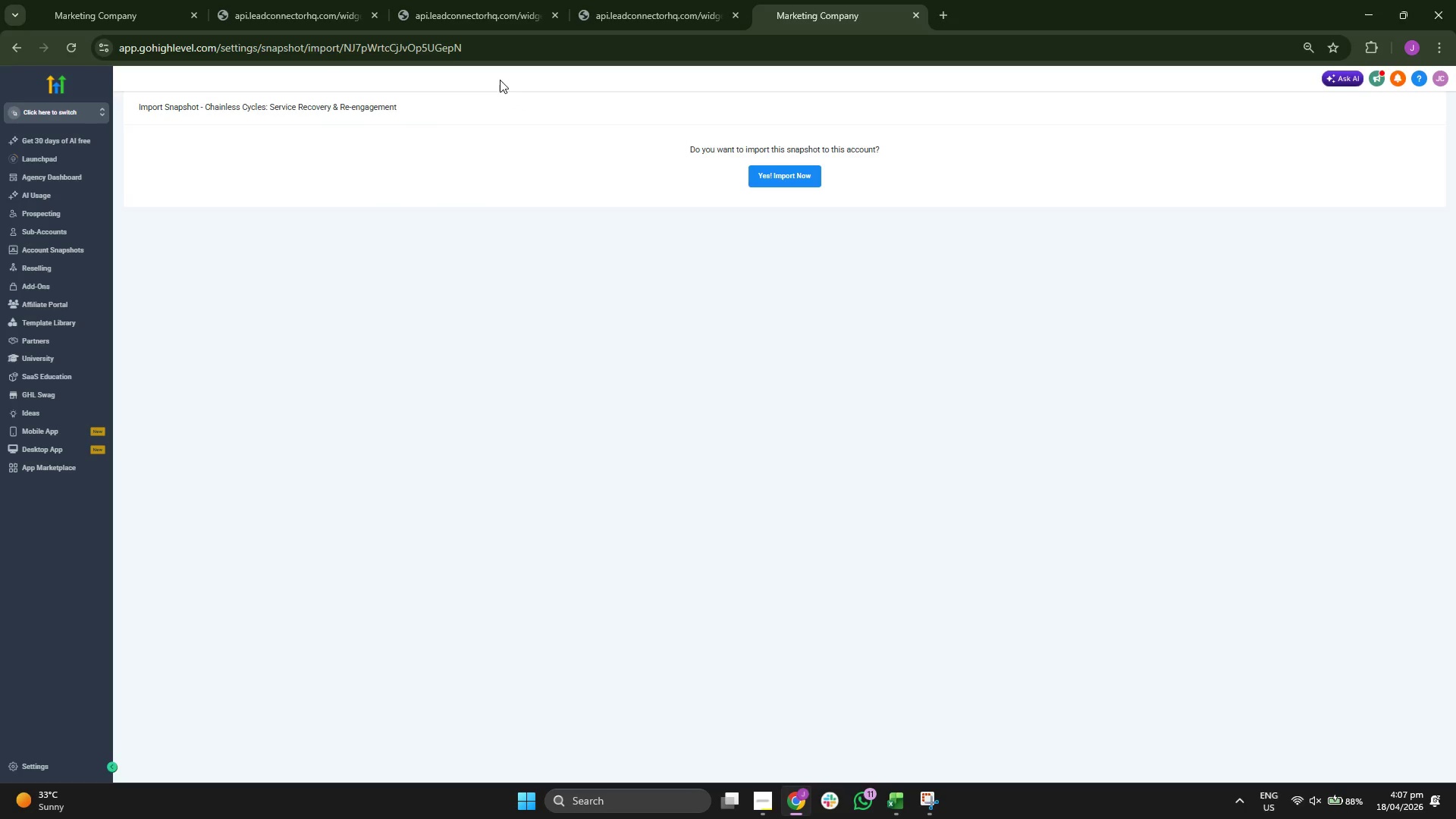 
left_click([143, 0])
 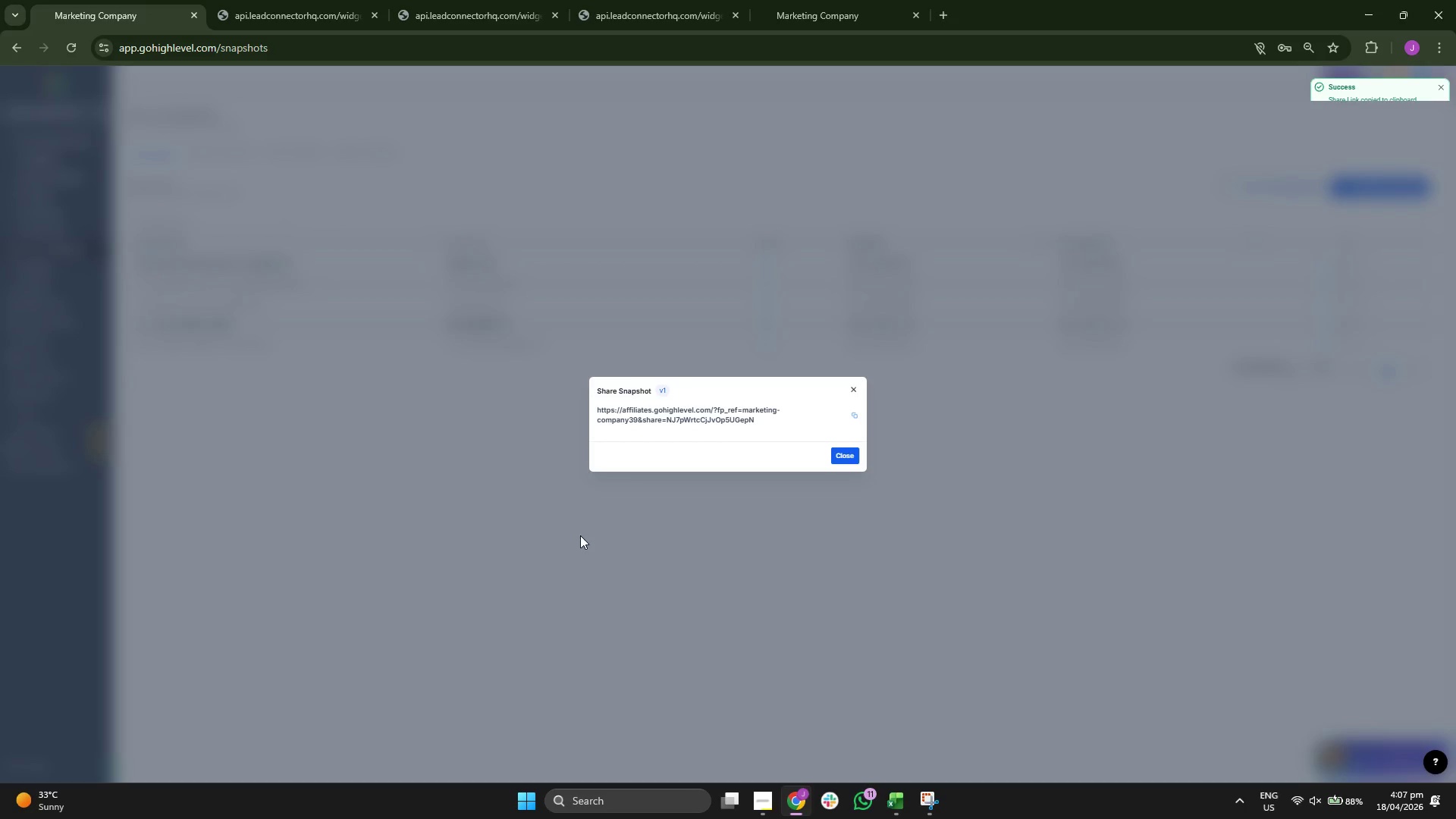 
left_click([717, 531])
 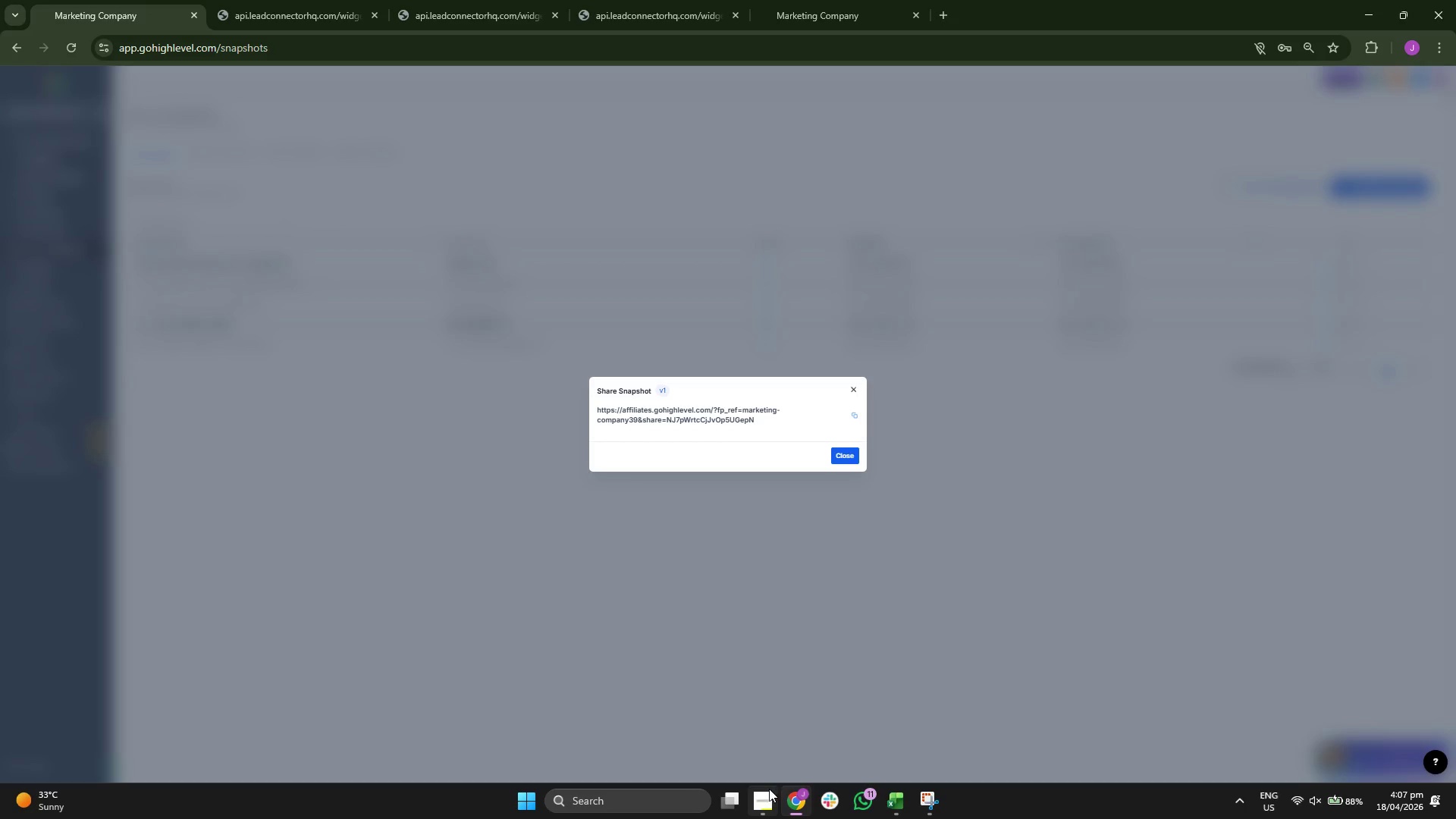 
left_click([766, 795])